 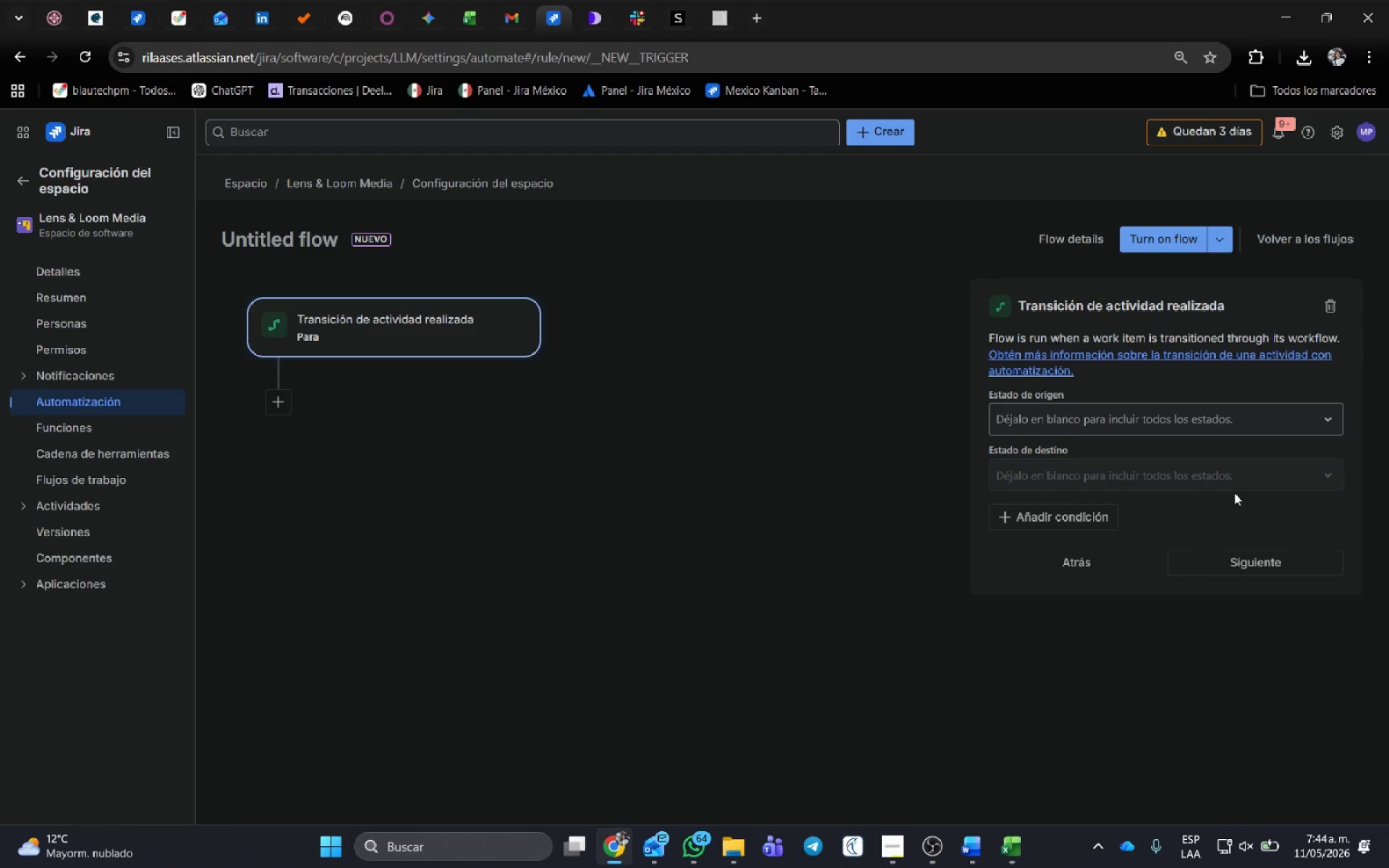 
left_click([1279, 564])
 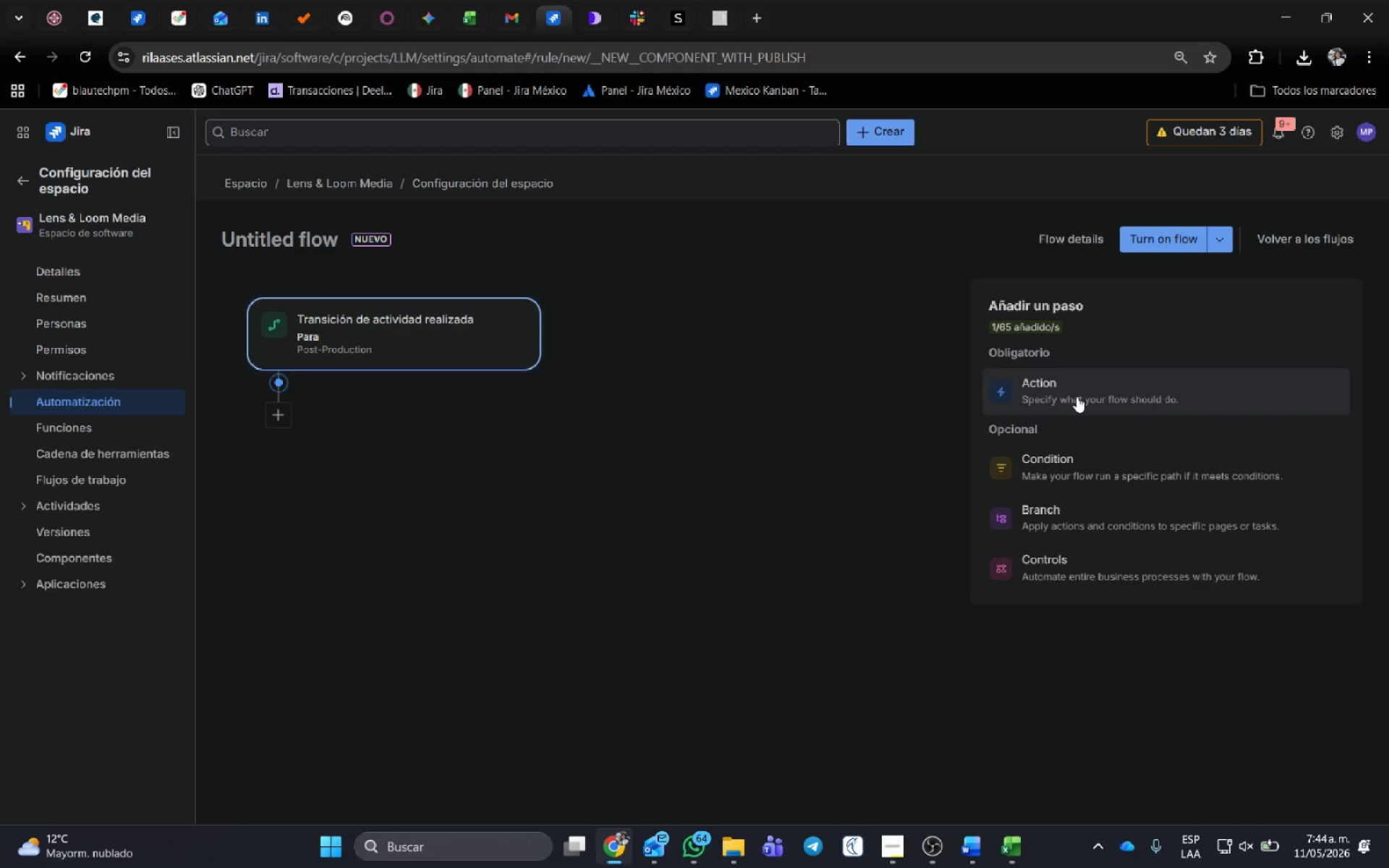 
left_click([1076, 396])
 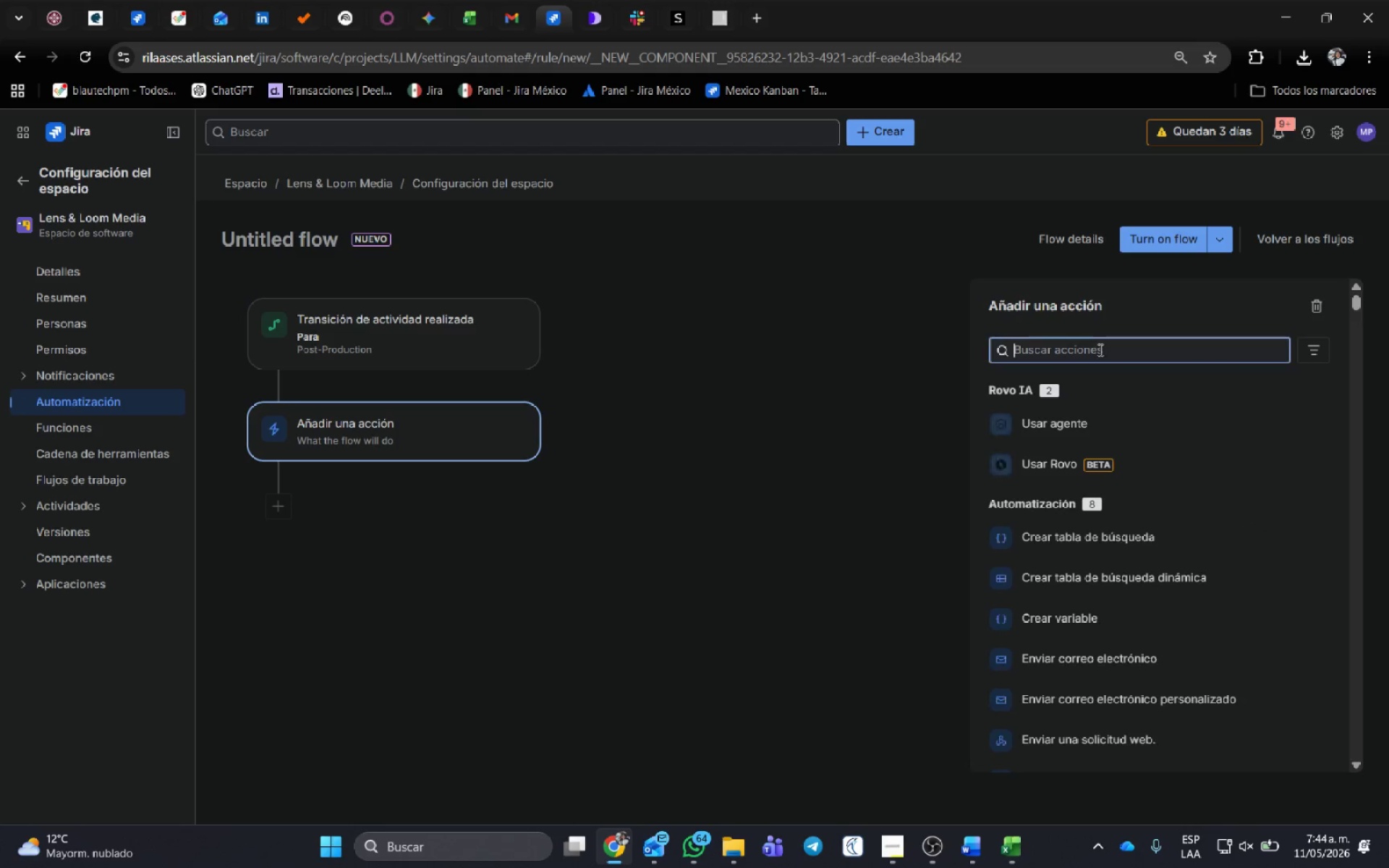 
type(sub)
 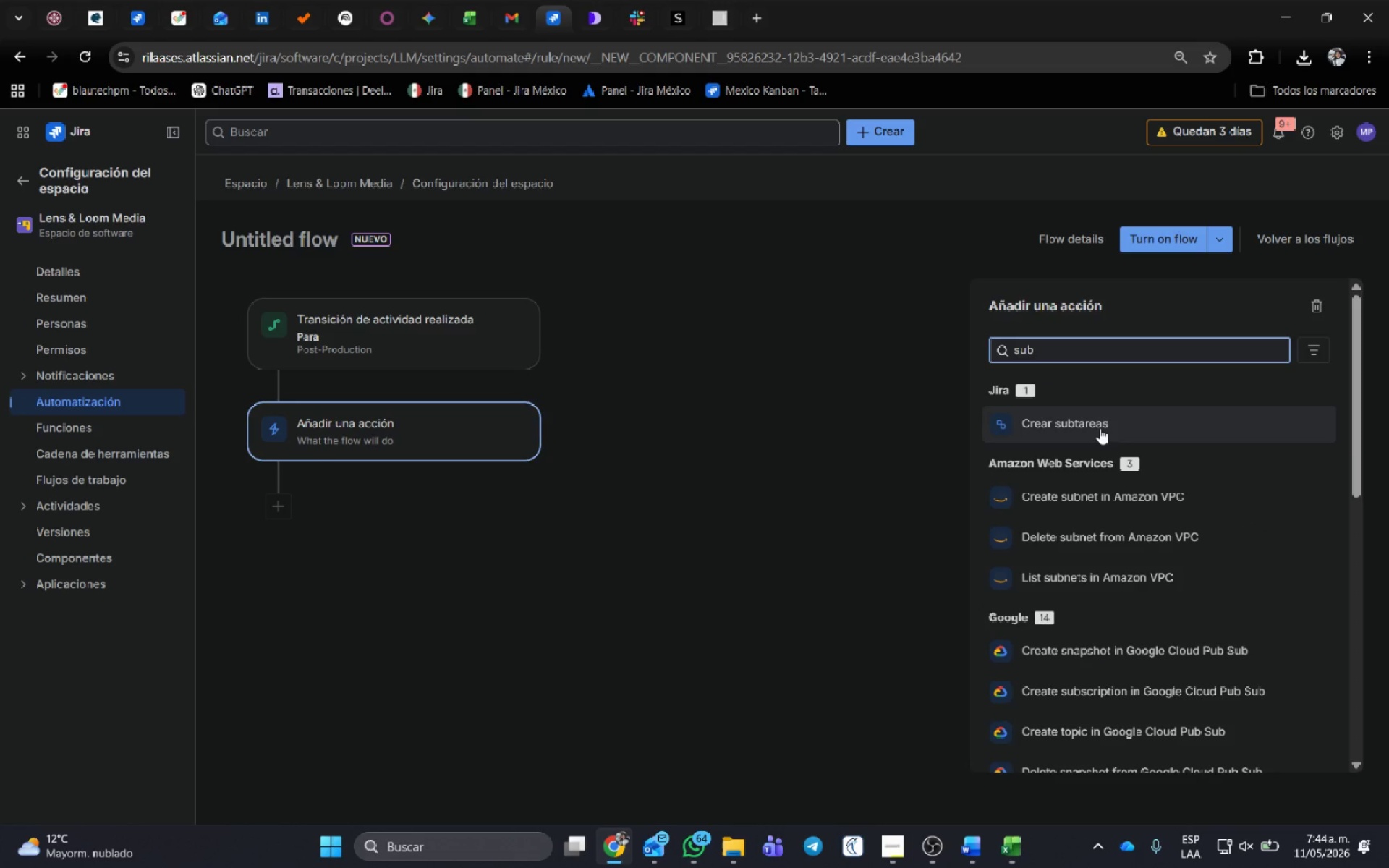 
left_click([1095, 413])
 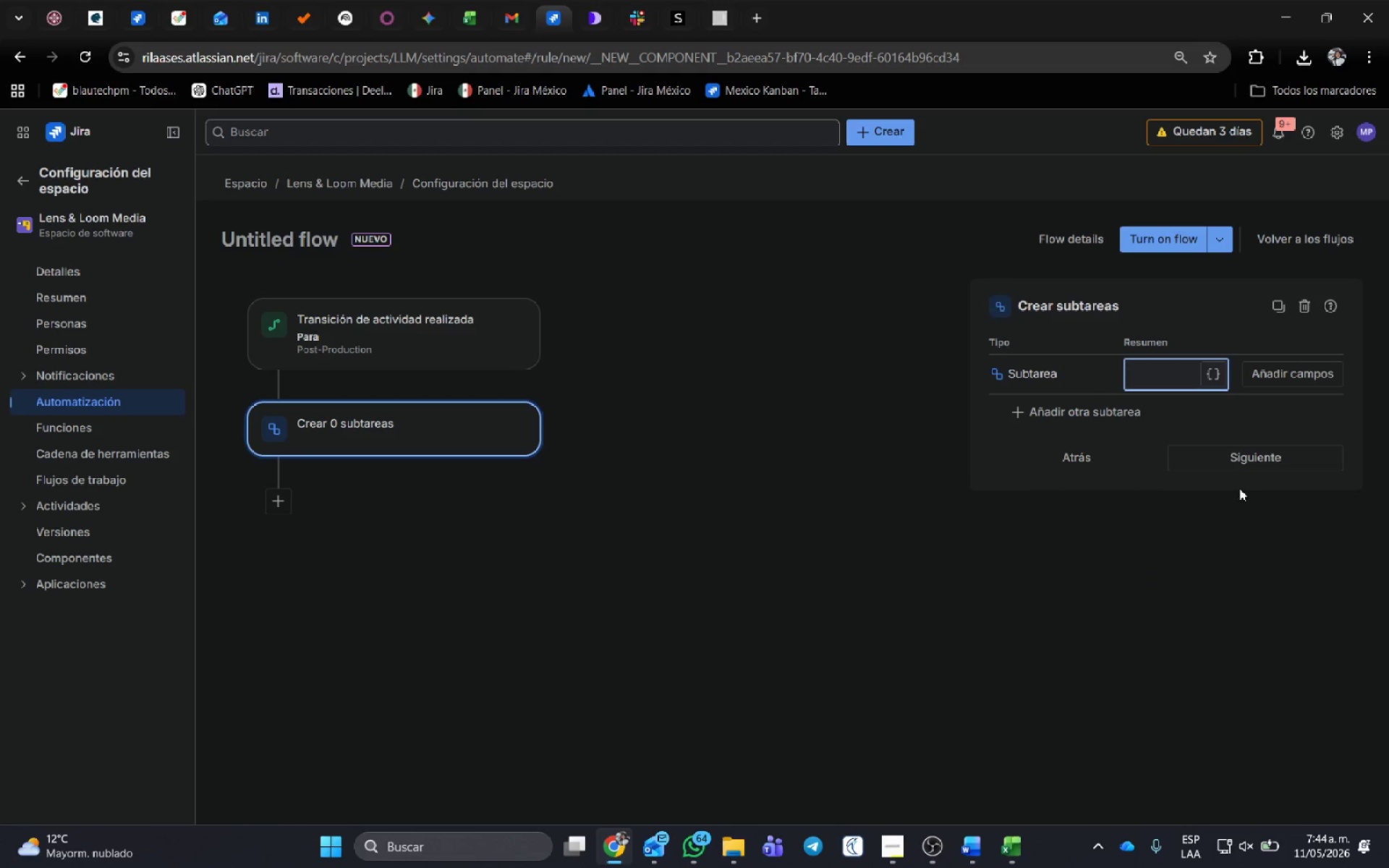 
key(Alt+AltLeft)
 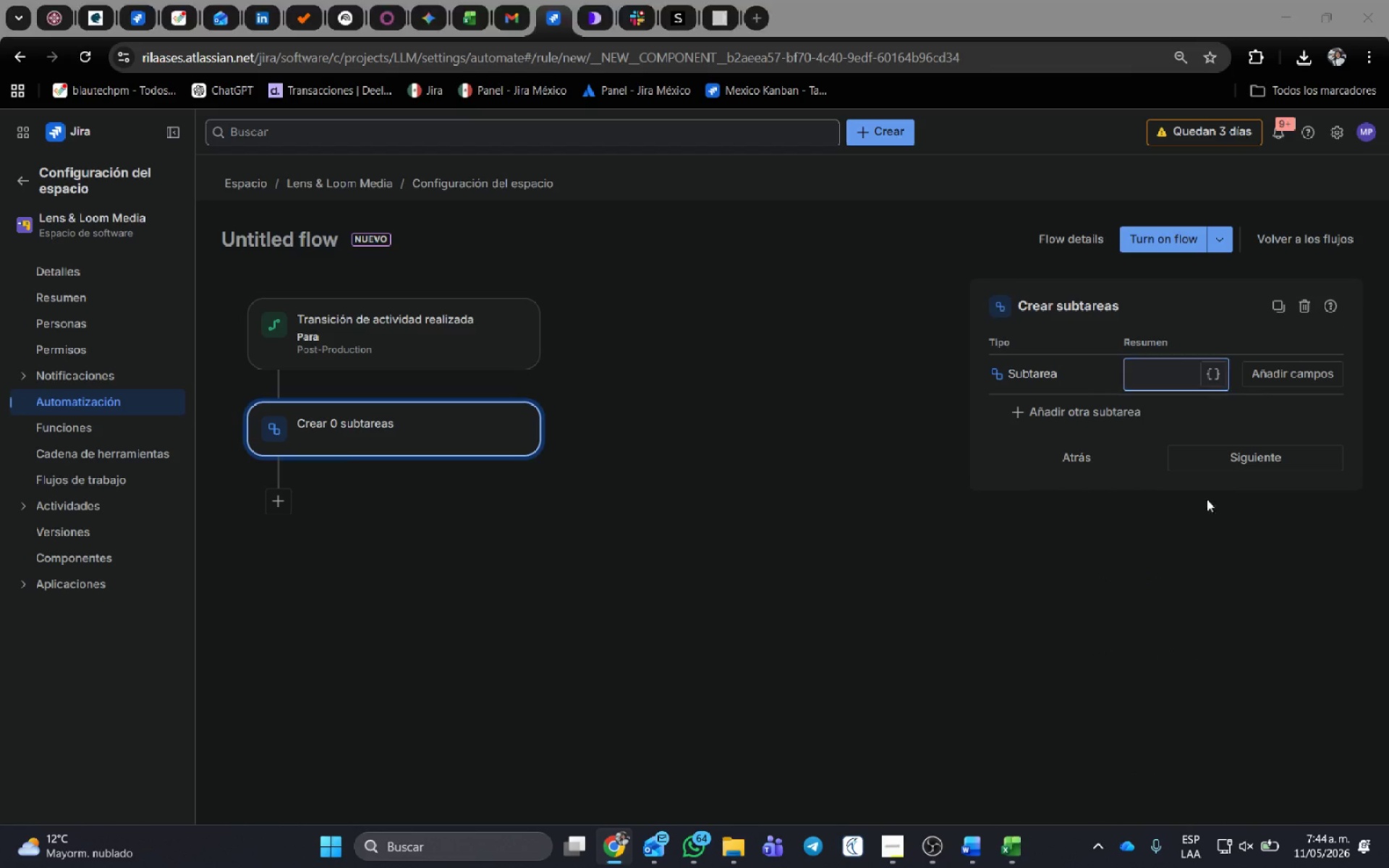 
key(Alt+Tab)